 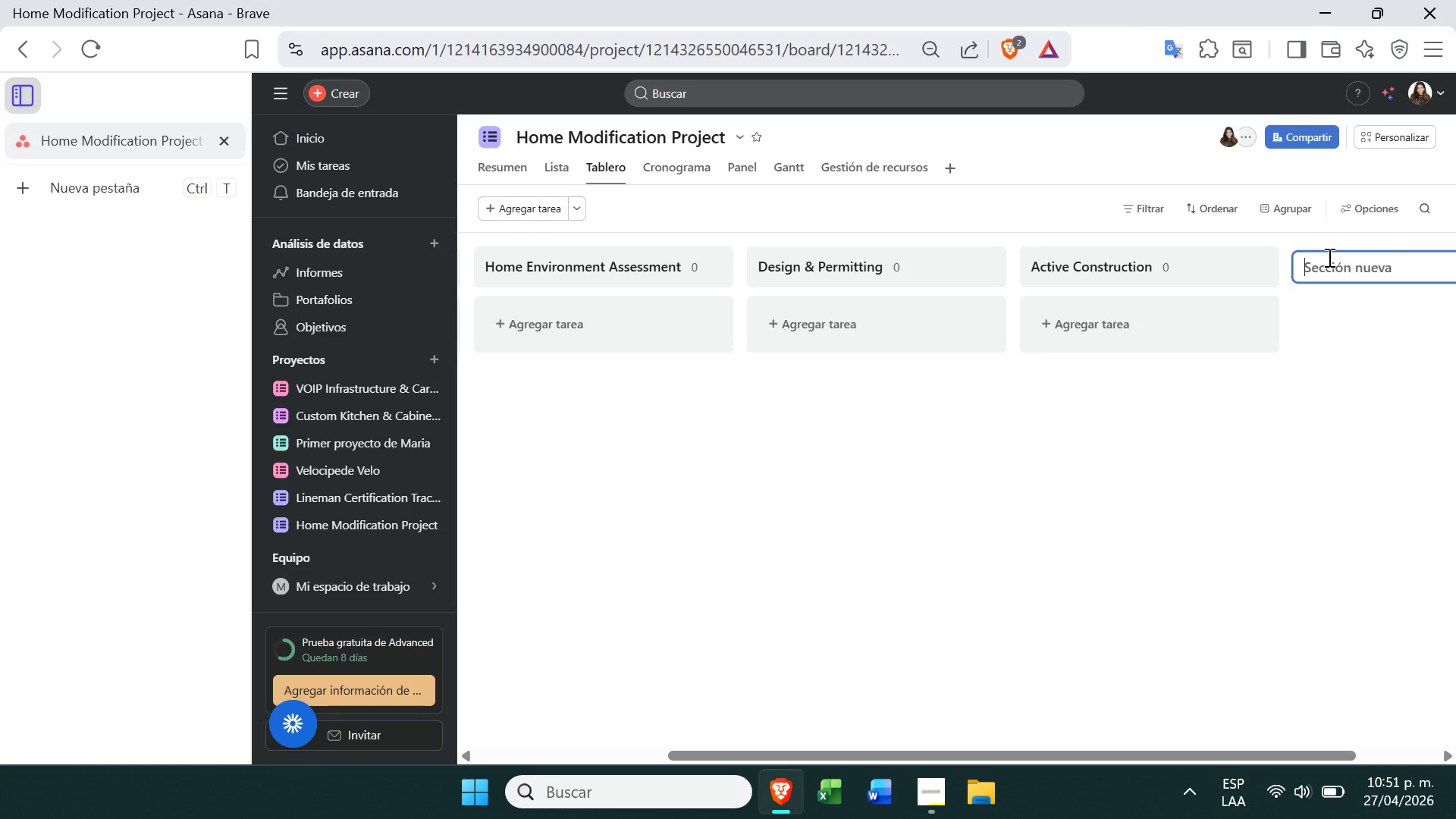 
key(Control+ControlLeft)
 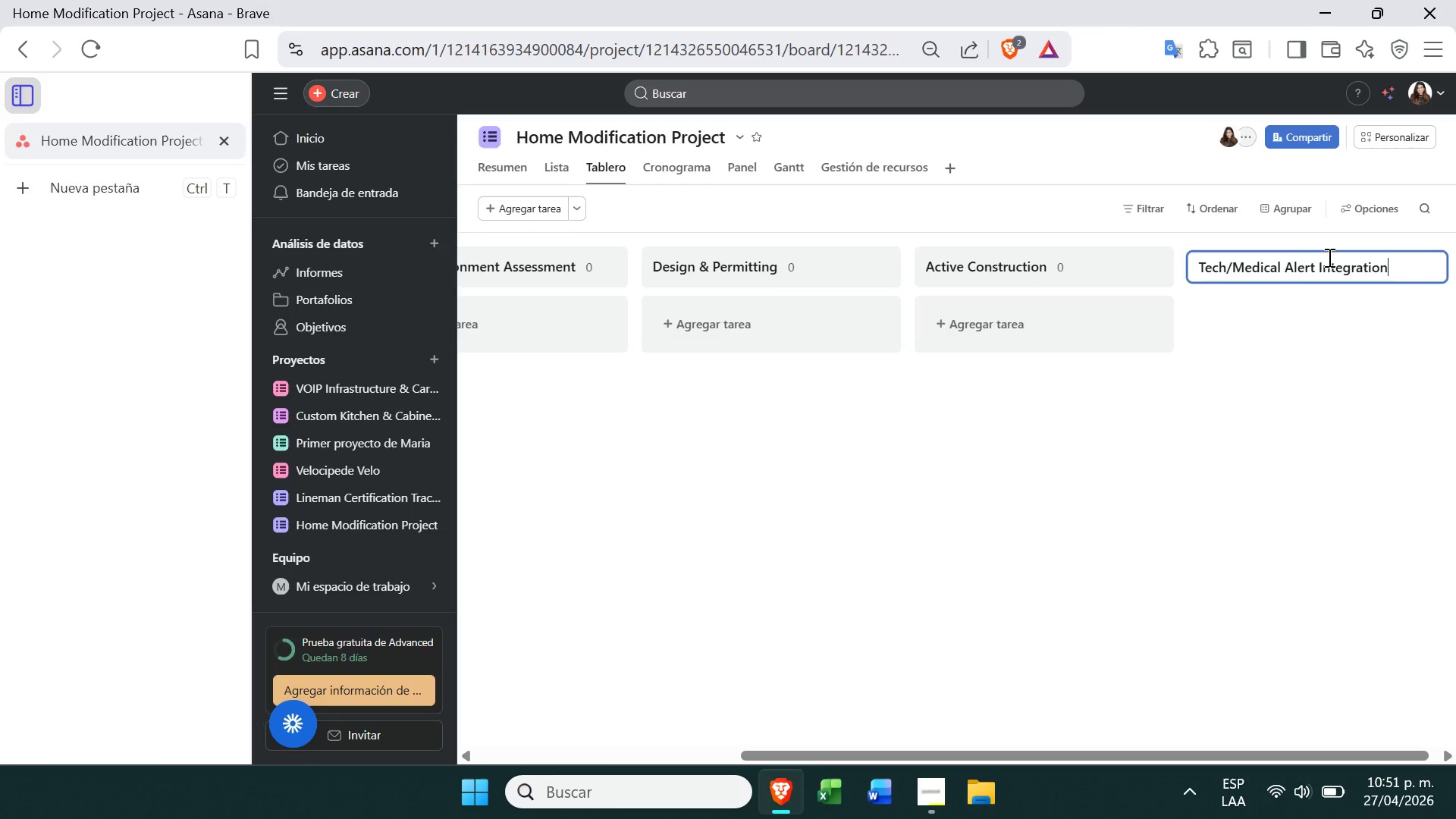 
key(Control+V)
 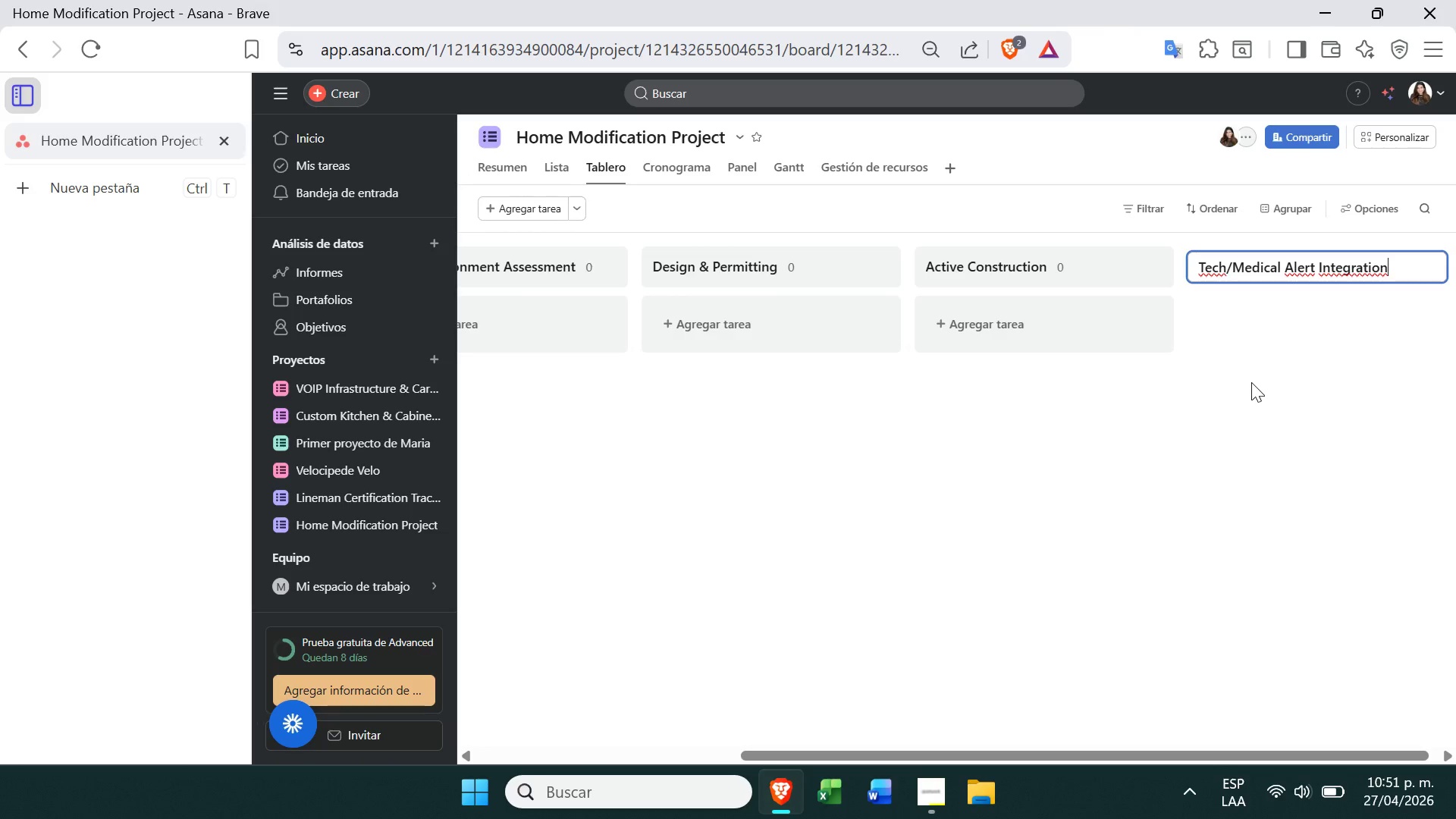 
left_click([1195, 449])
 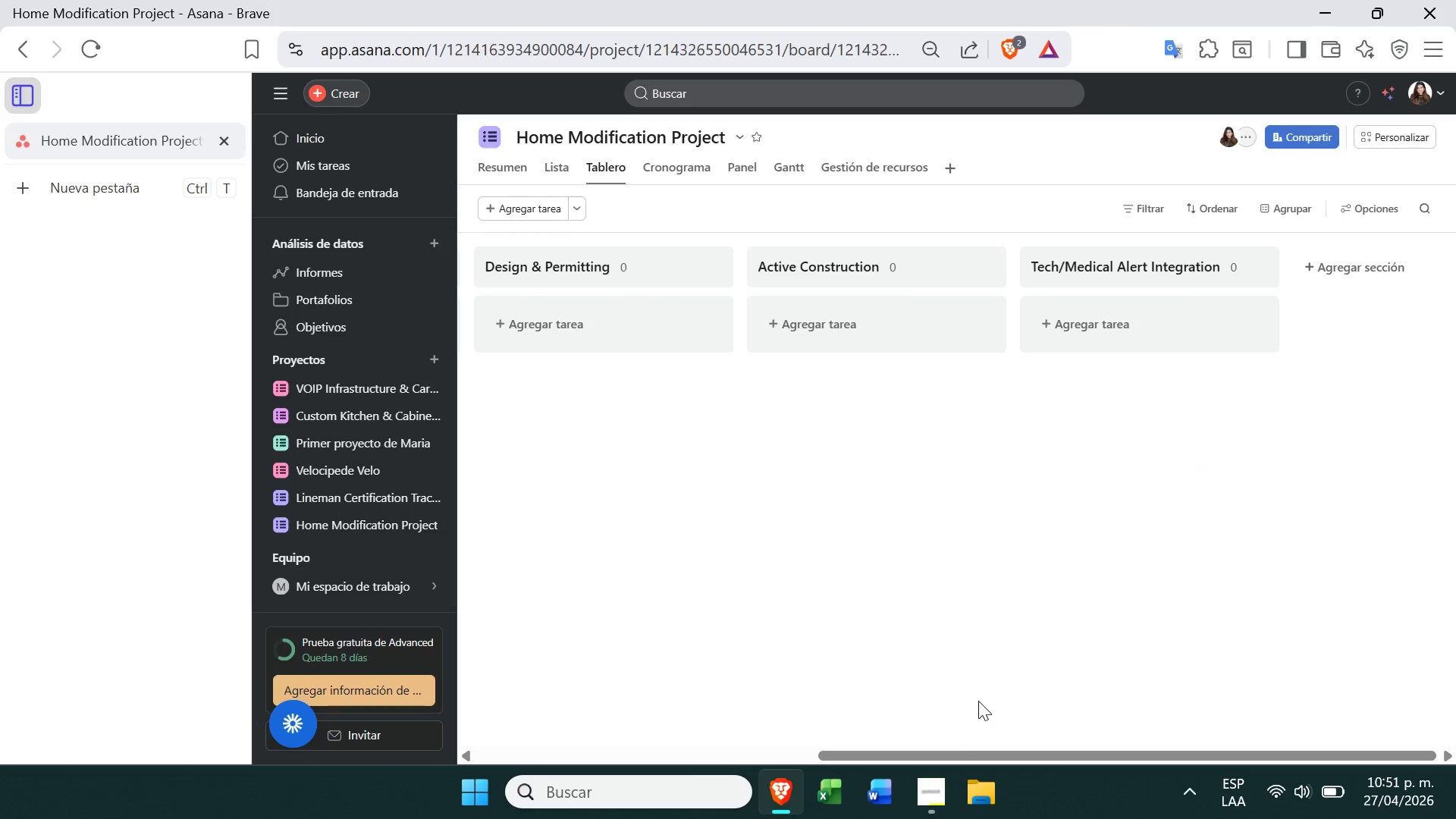 
left_click([944, 784])